 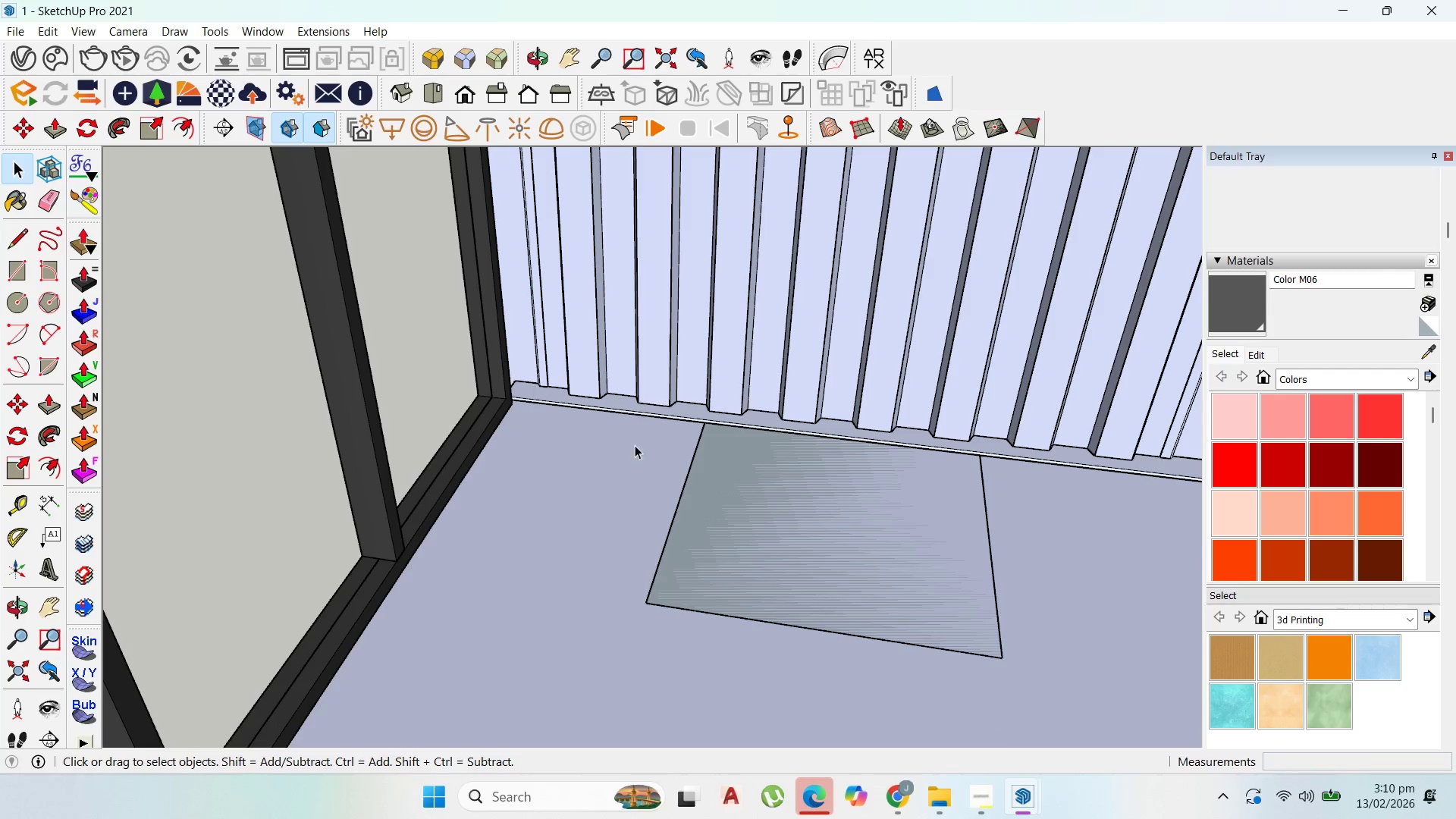 
double_click([744, 500])
 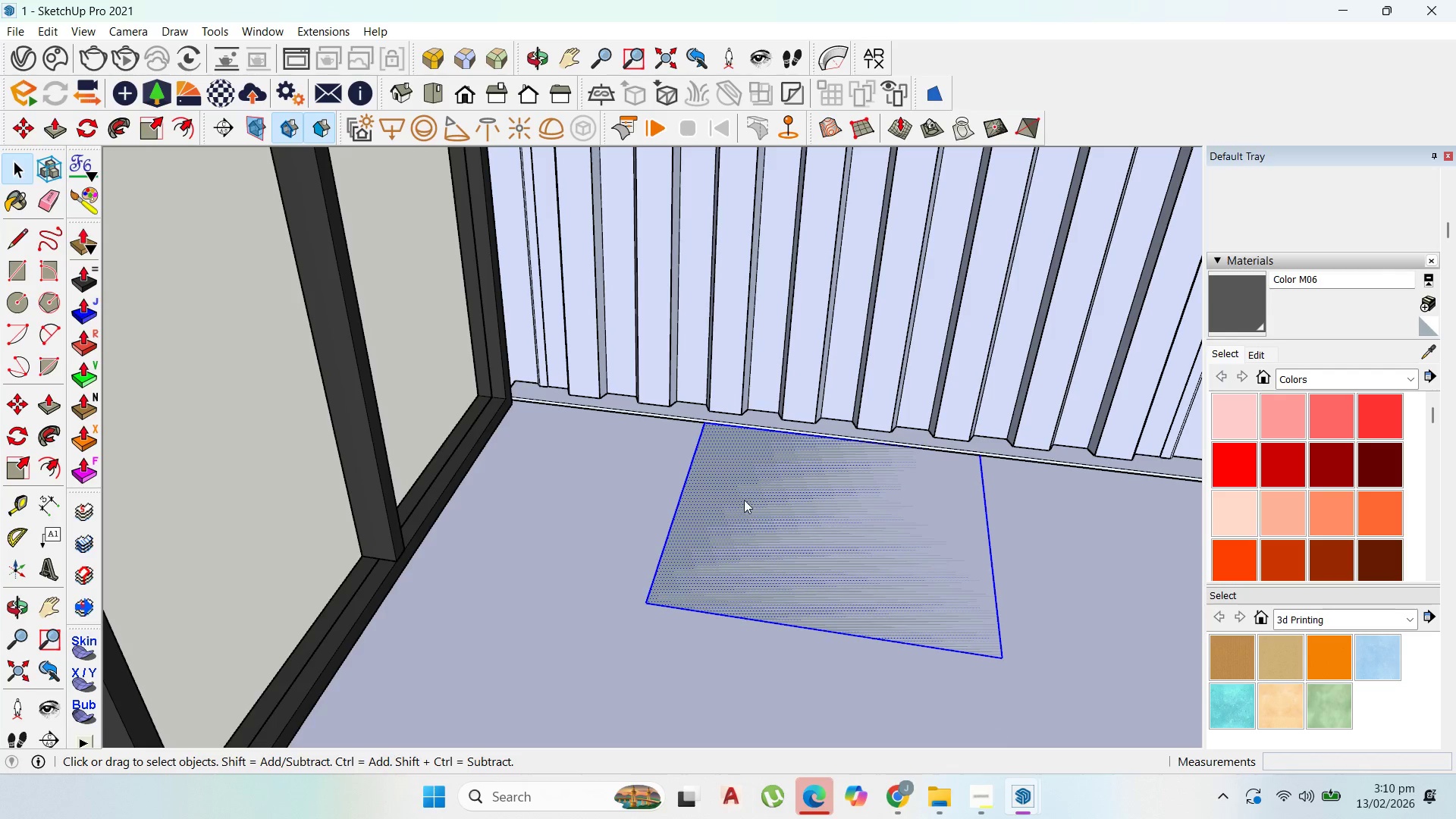 
right_click([744, 500])
 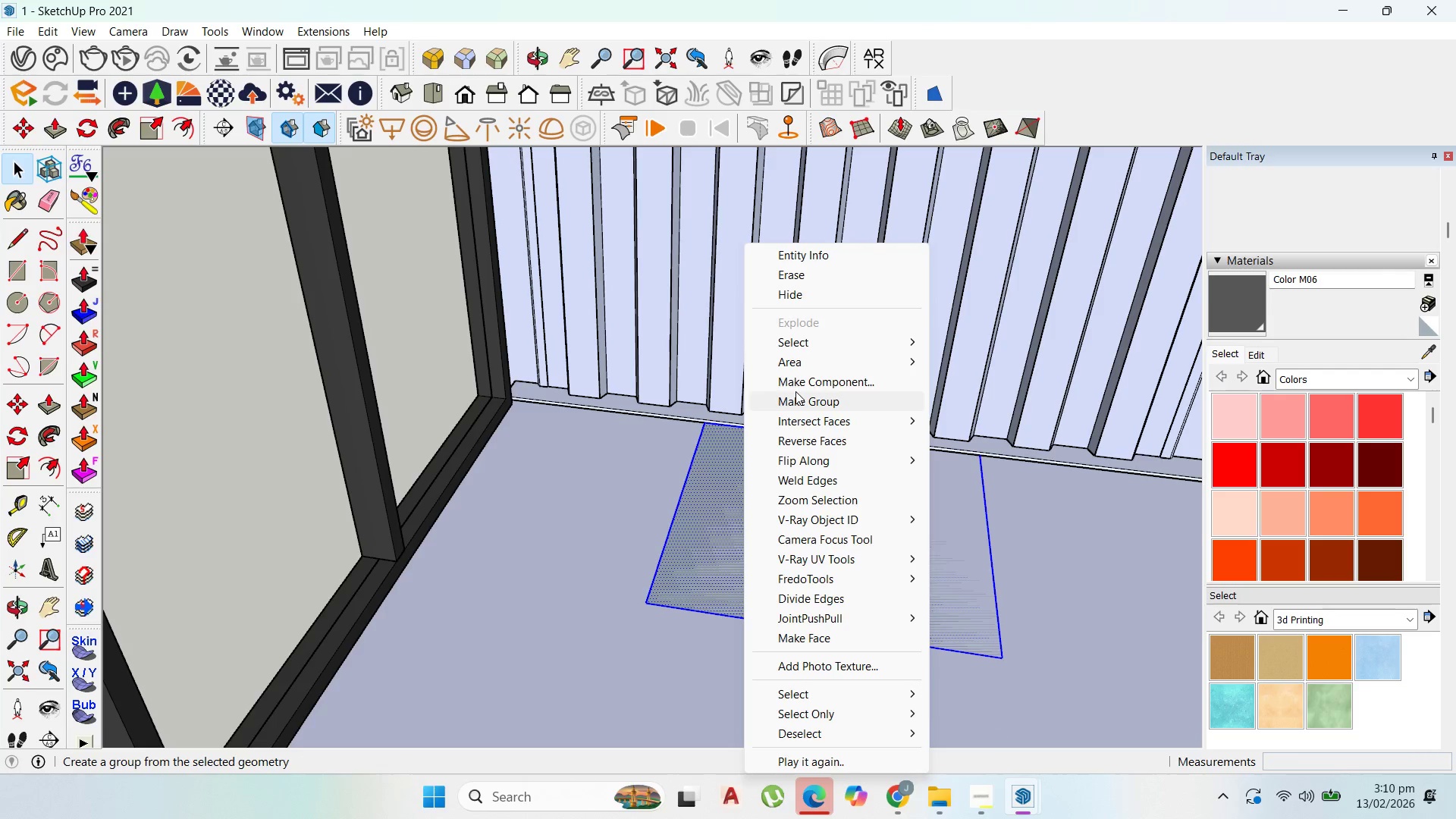 
left_click([804, 399])
 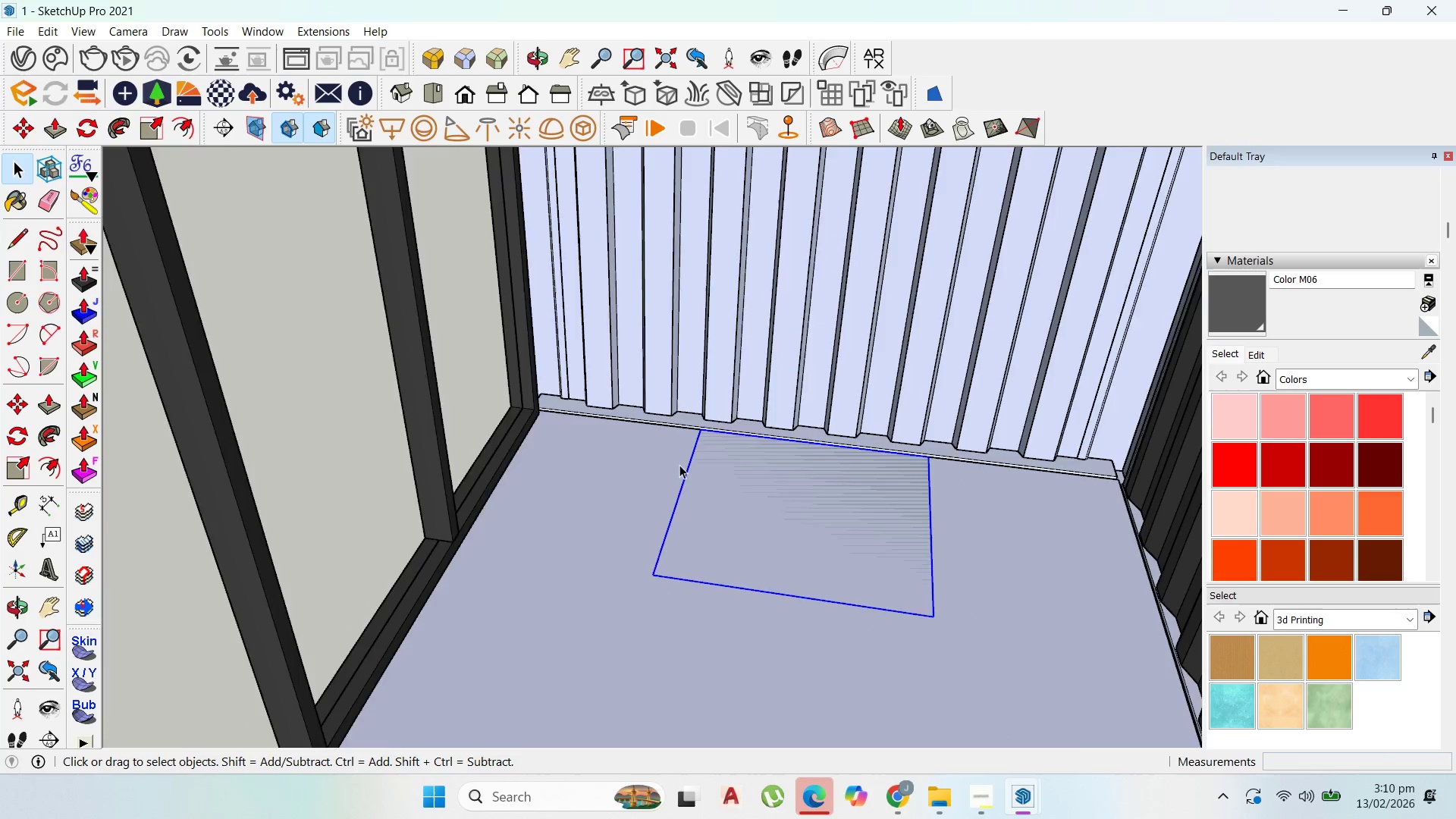 
scroll: coordinate [679, 466], scroll_direction: down, amount: 9.0
 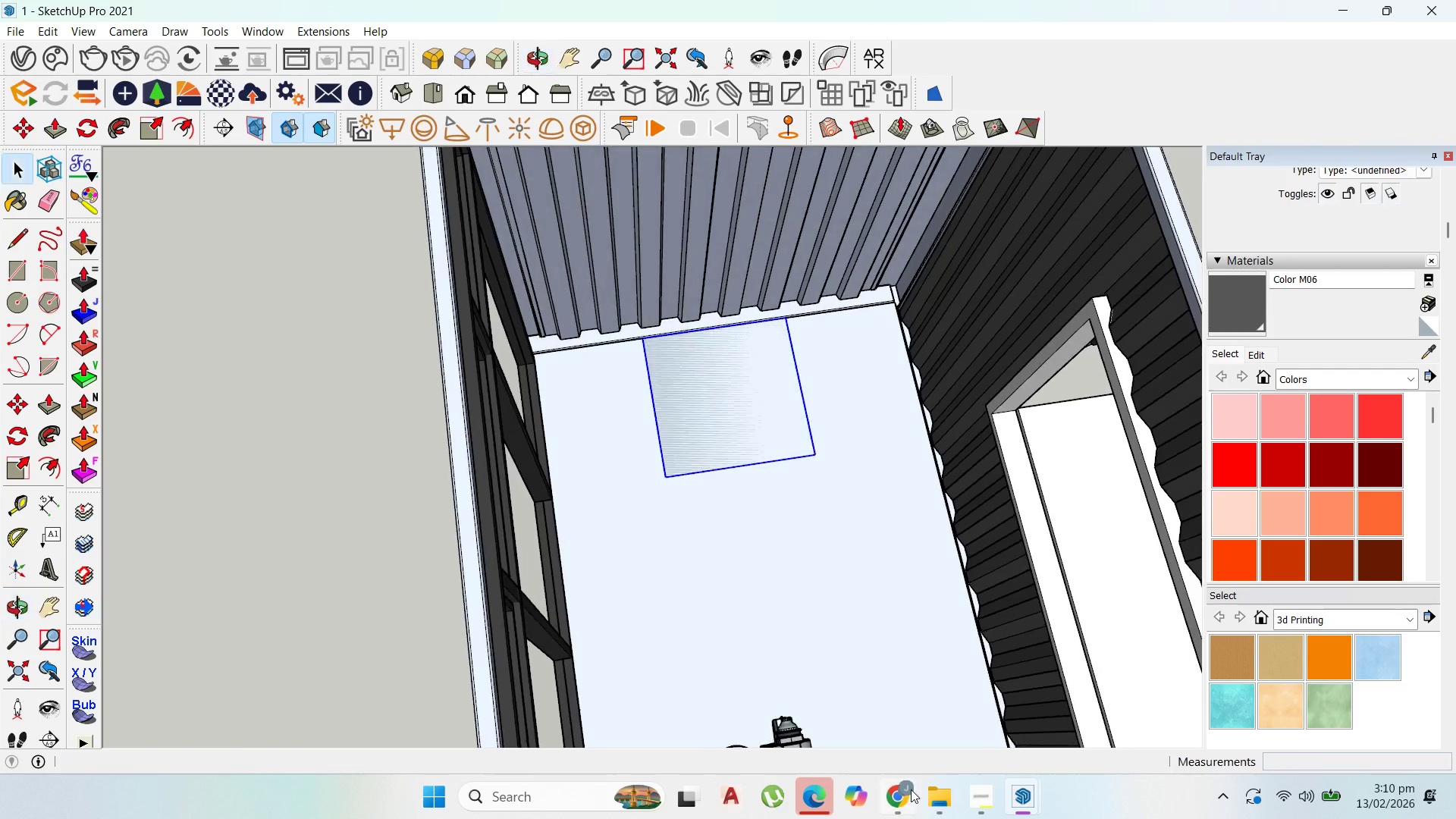 
scroll: coordinate [790, 505], scroll_direction: up, amount: 3.0
 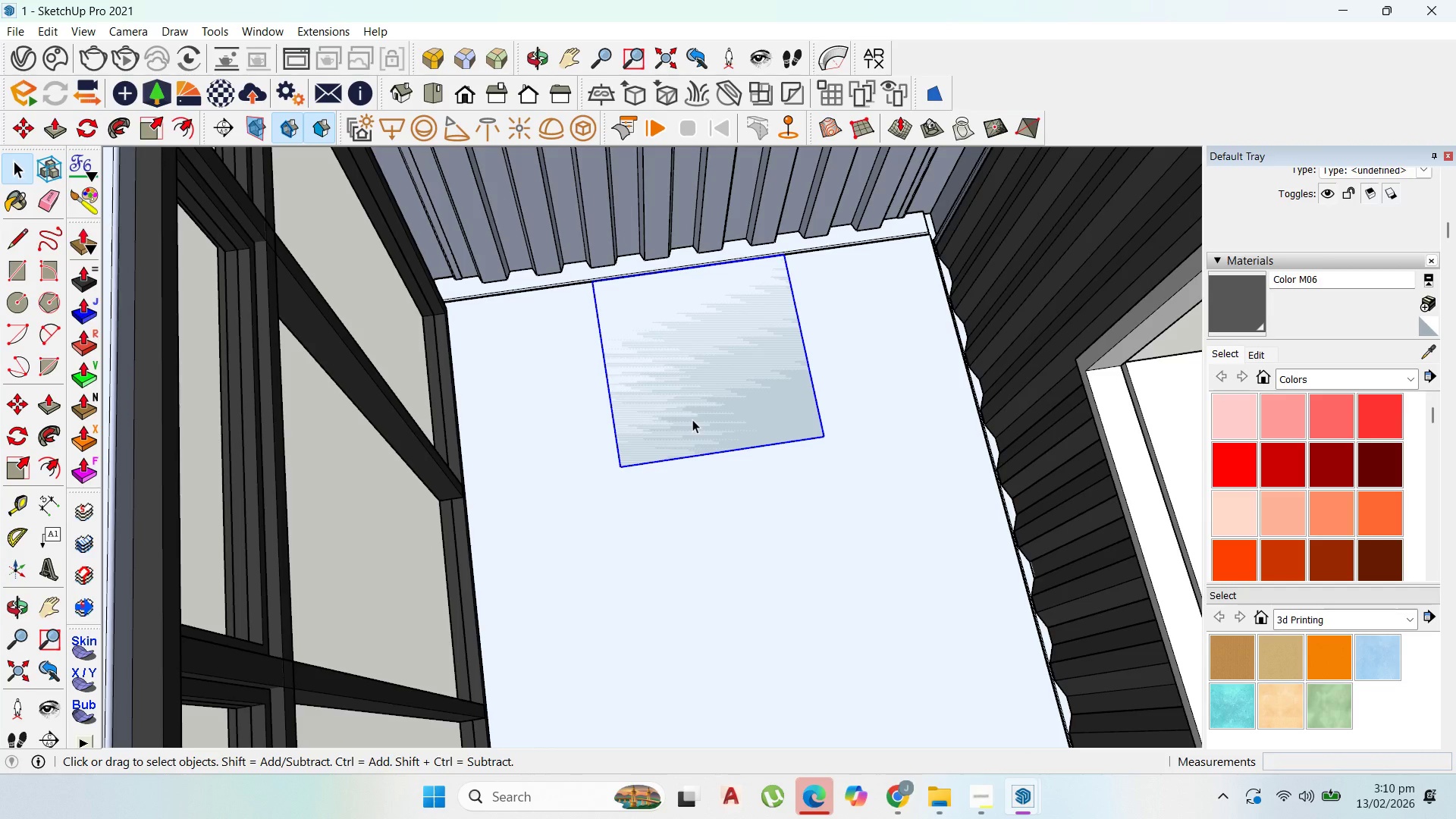 
left_click([974, 812])